 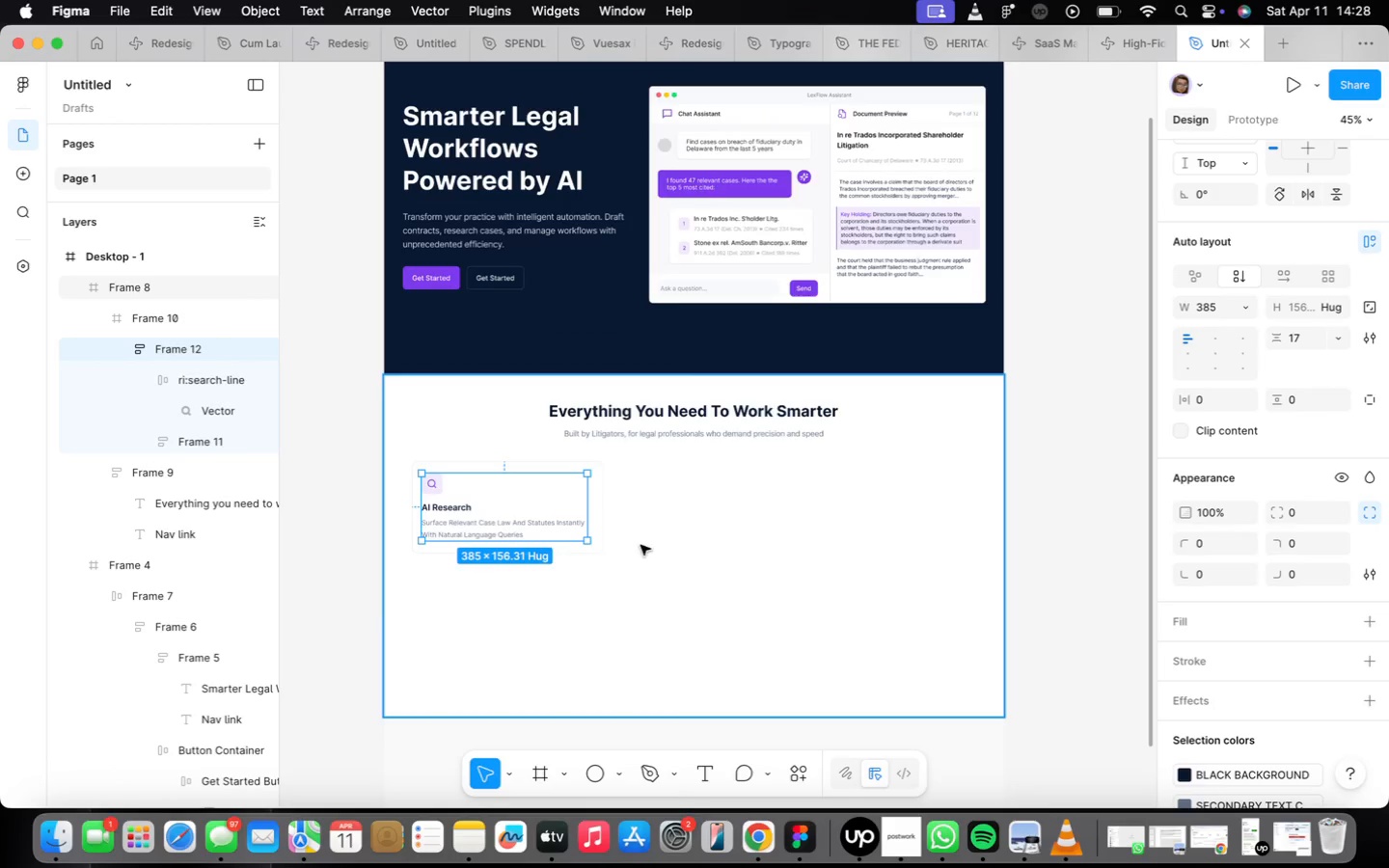 
double_click([552, 512])
 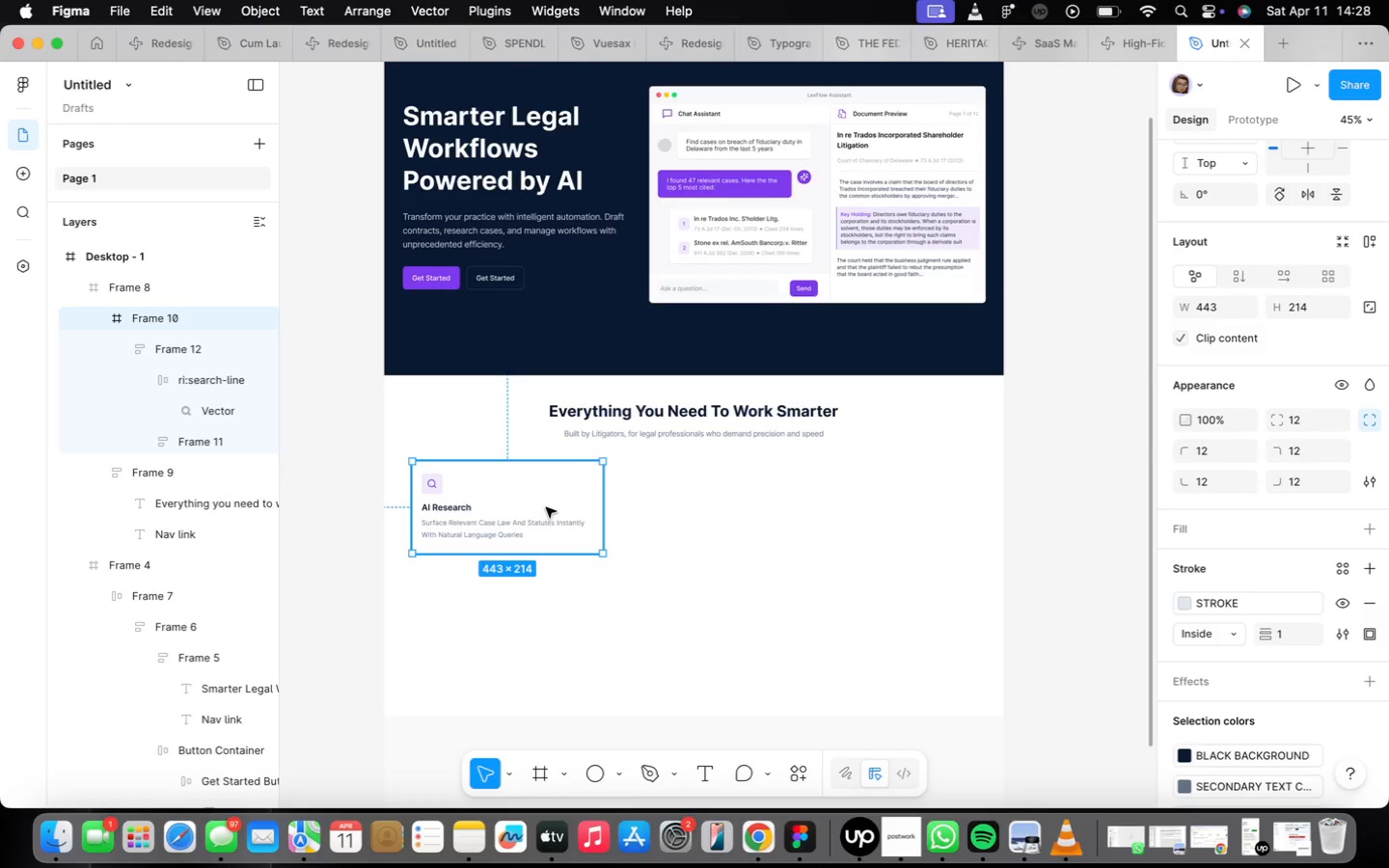 
hold_key(key=OptionLeft, duration=1.57)
left_click_drag(start_coordinate=[543, 506], to_coordinate=[749, 502])
 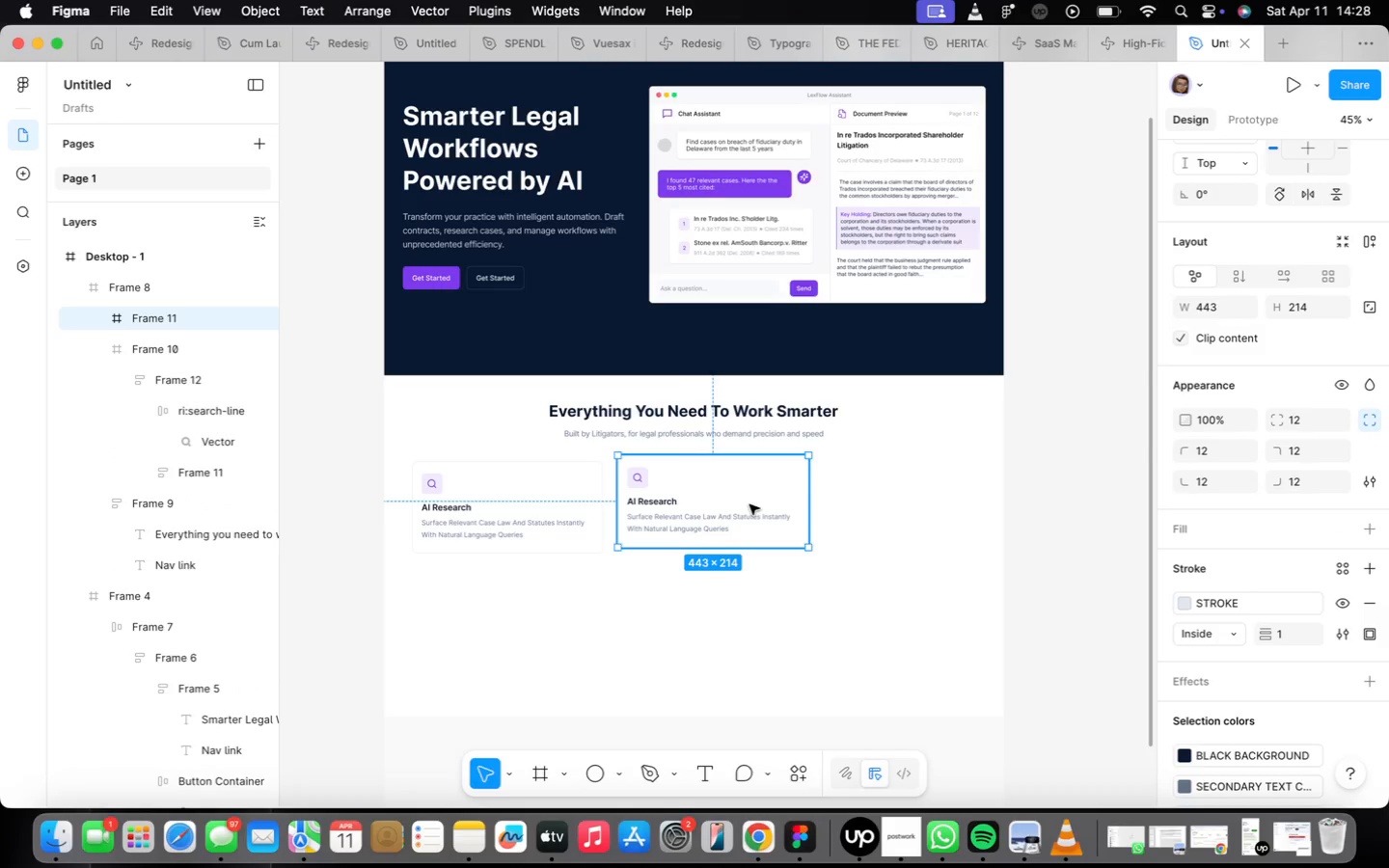 
left_click_drag(start_coordinate=[749, 504], to_coordinate=[749, 509])
 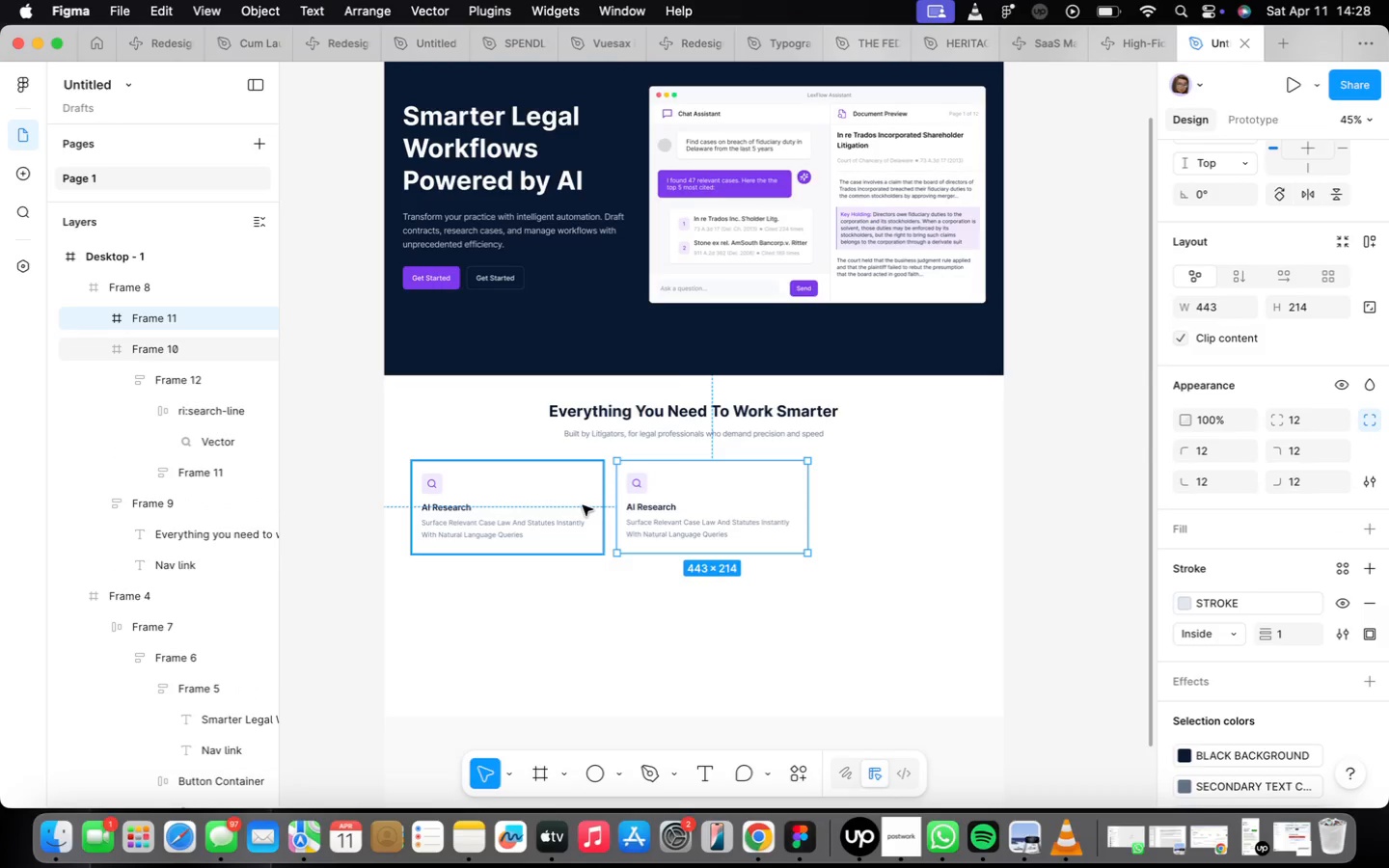 
wait(8.18)
 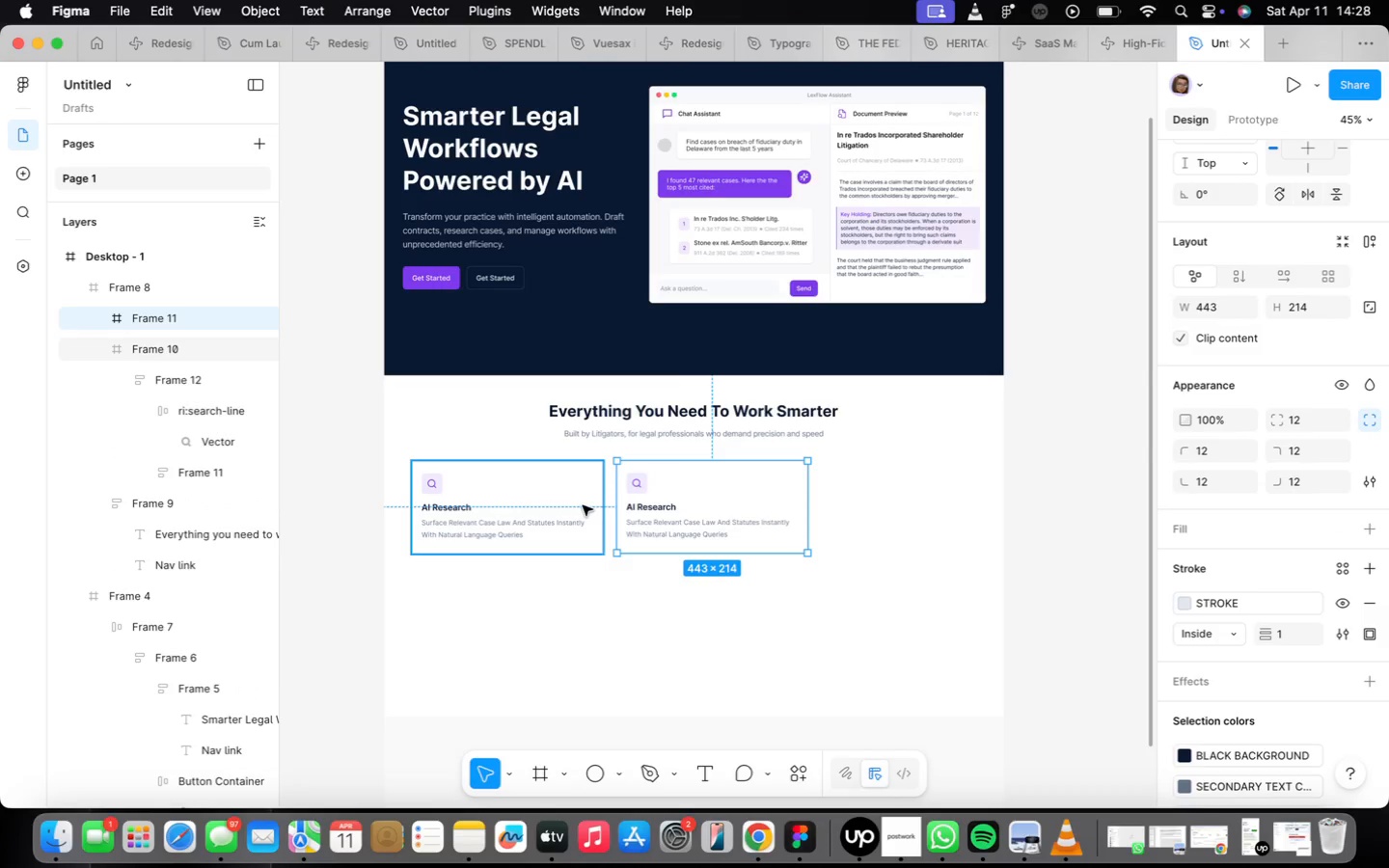 
hold_key(key=ArrowLeft, duration=1.5)
 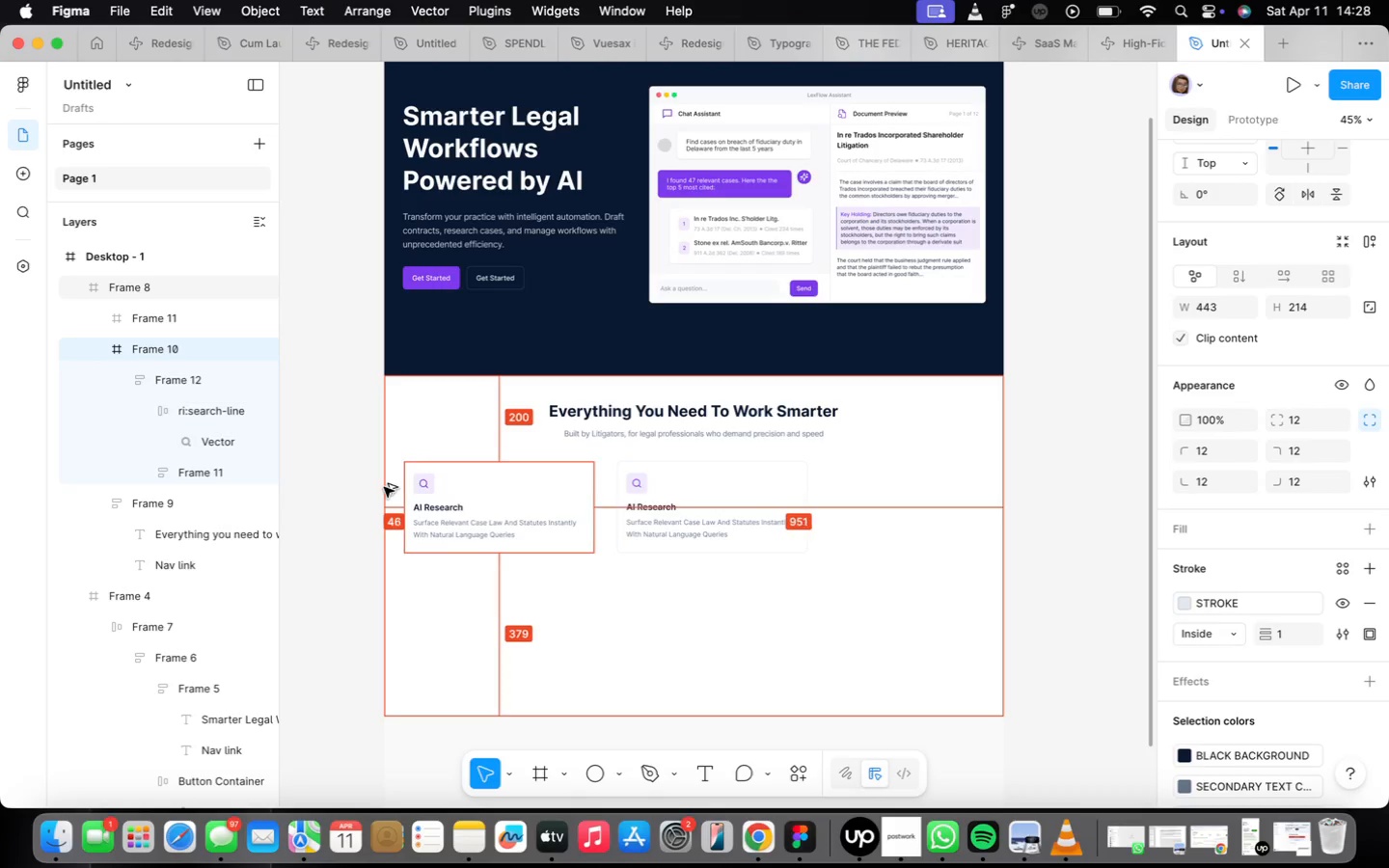 
hold_key(key=ArrowLeft, duration=0.63)
 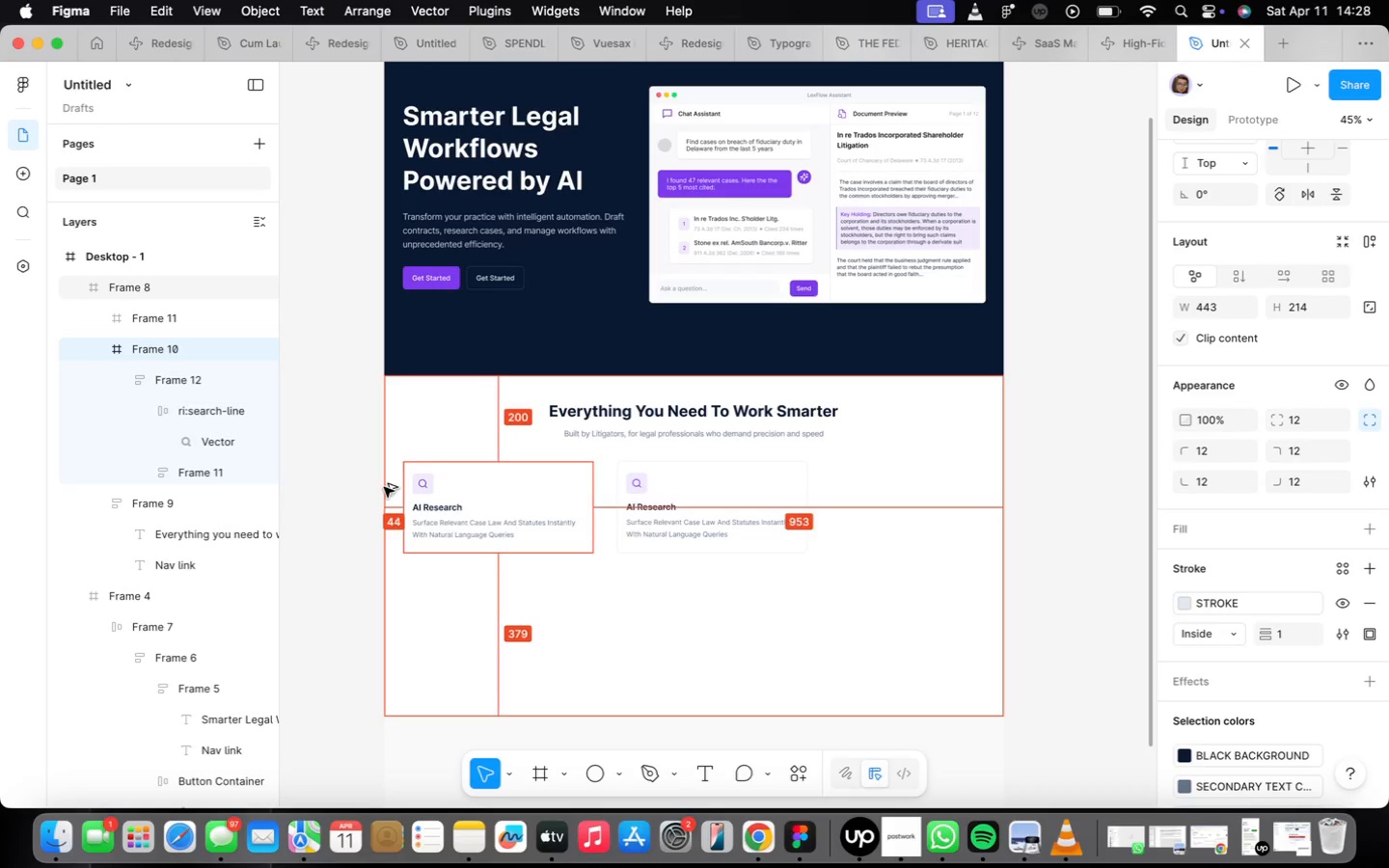 
key(Alt+ArrowLeft)
 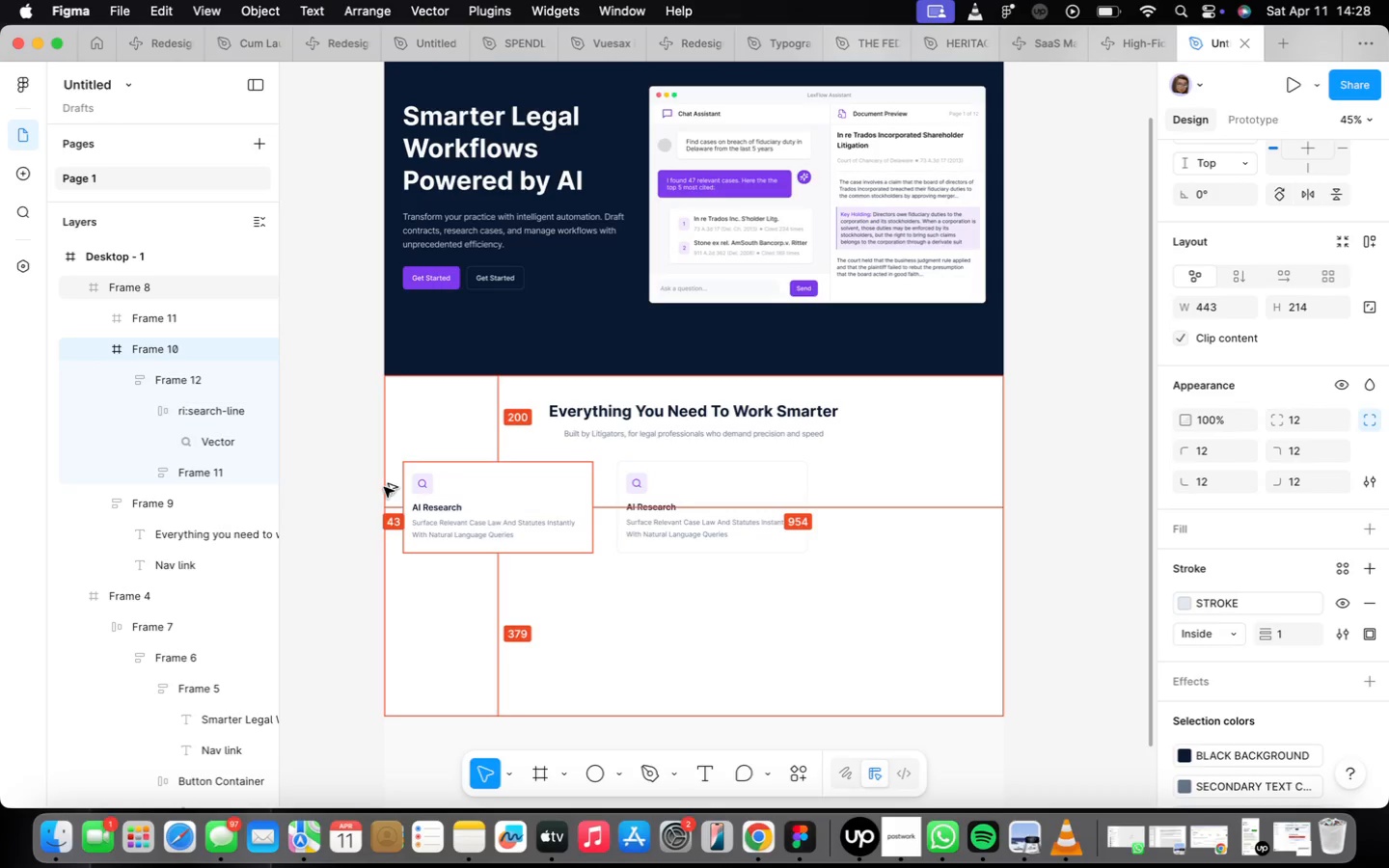 
key(Alt+ArrowLeft)
 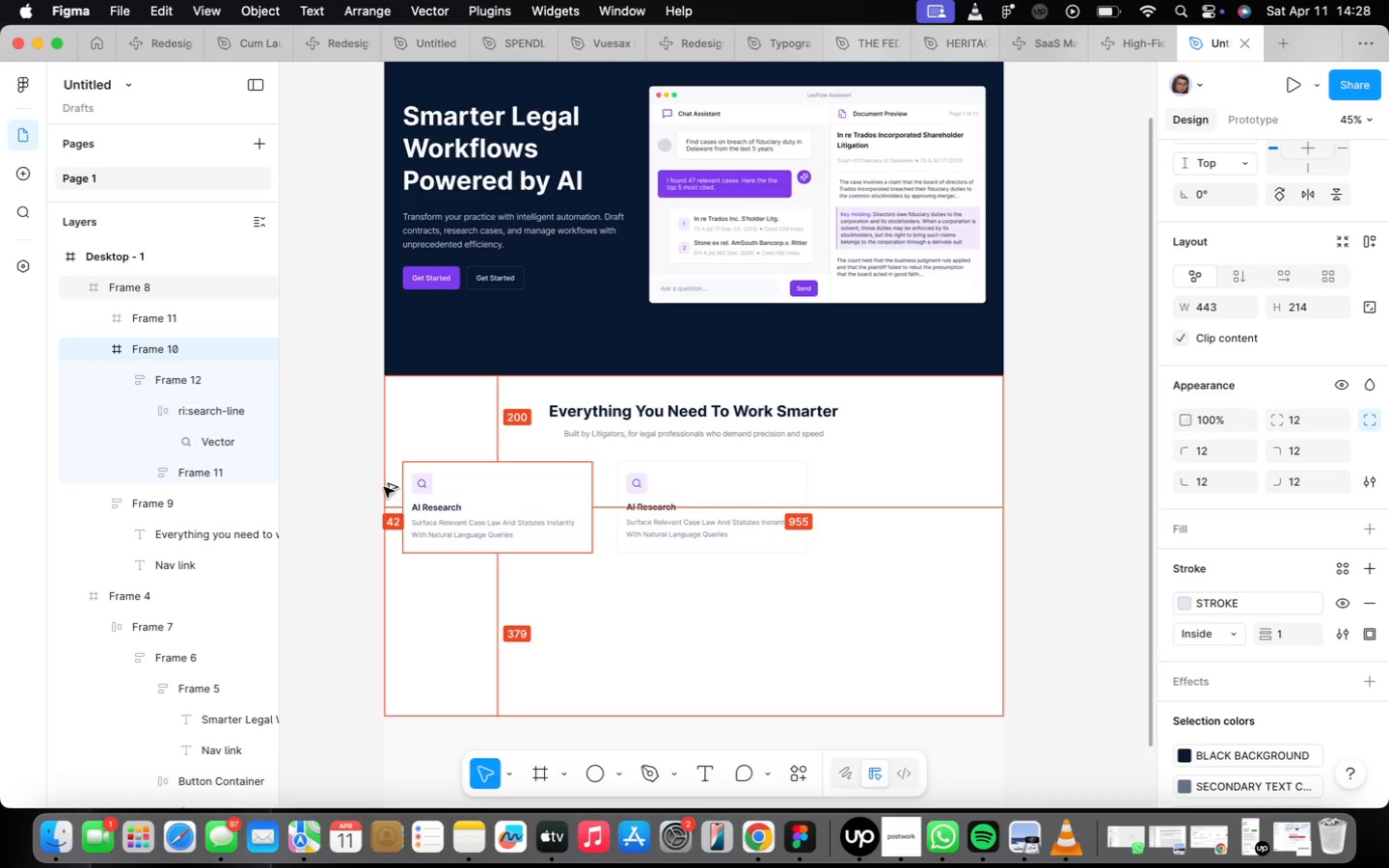 
key(Alt+ArrowLeft)
 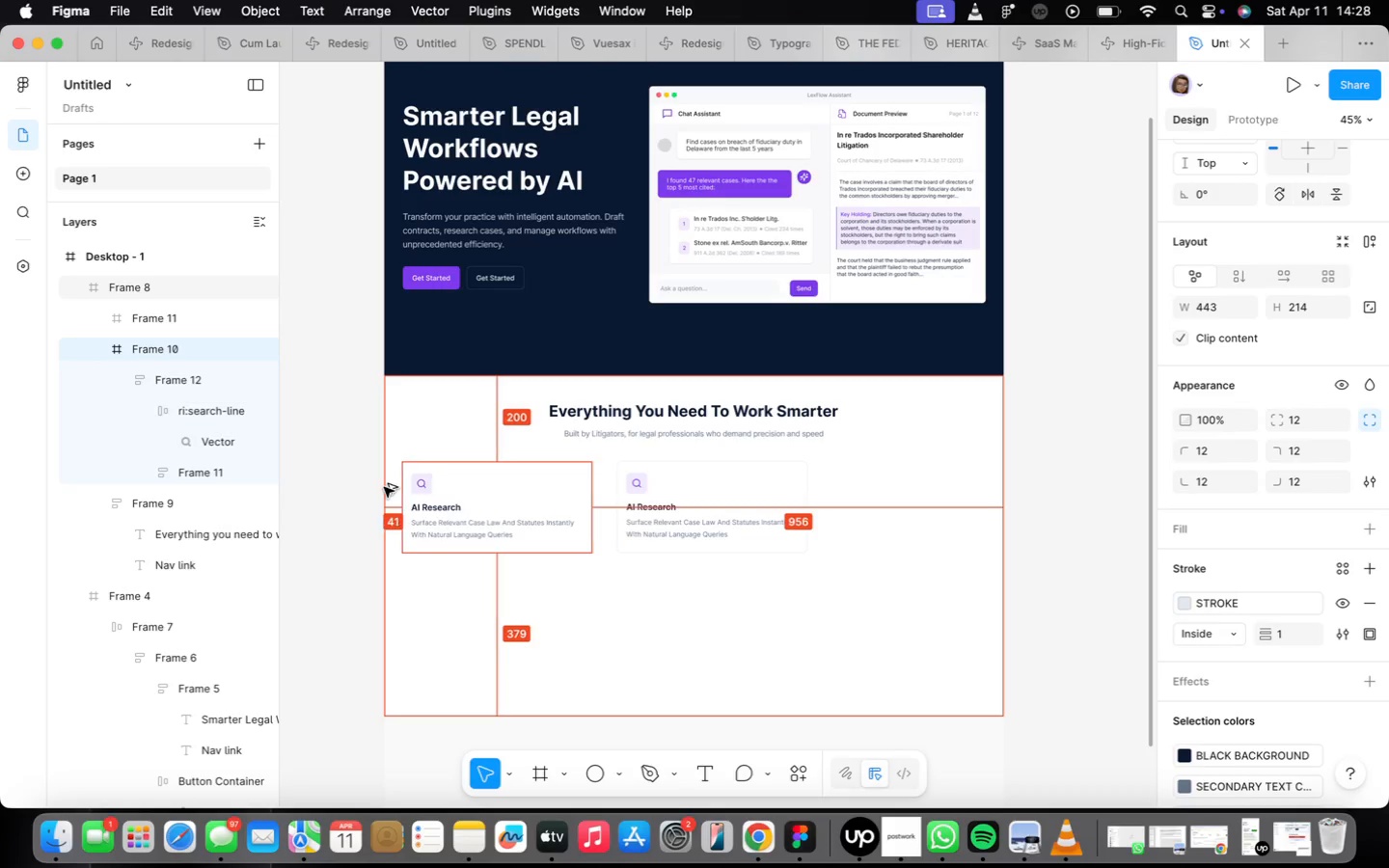 
key(Alt+ArrowLeft)
 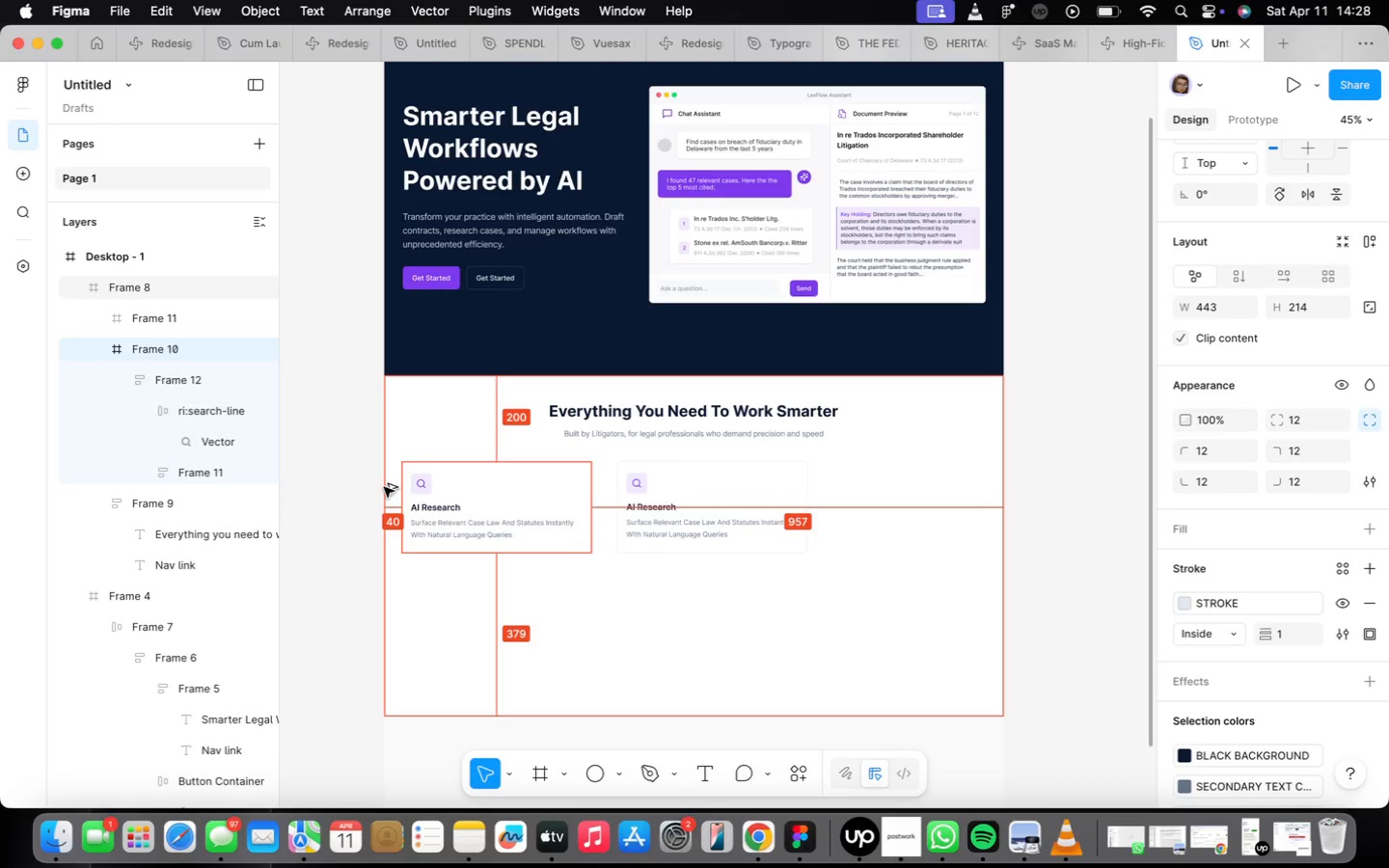 
key(Alt+ArrowLeft)
 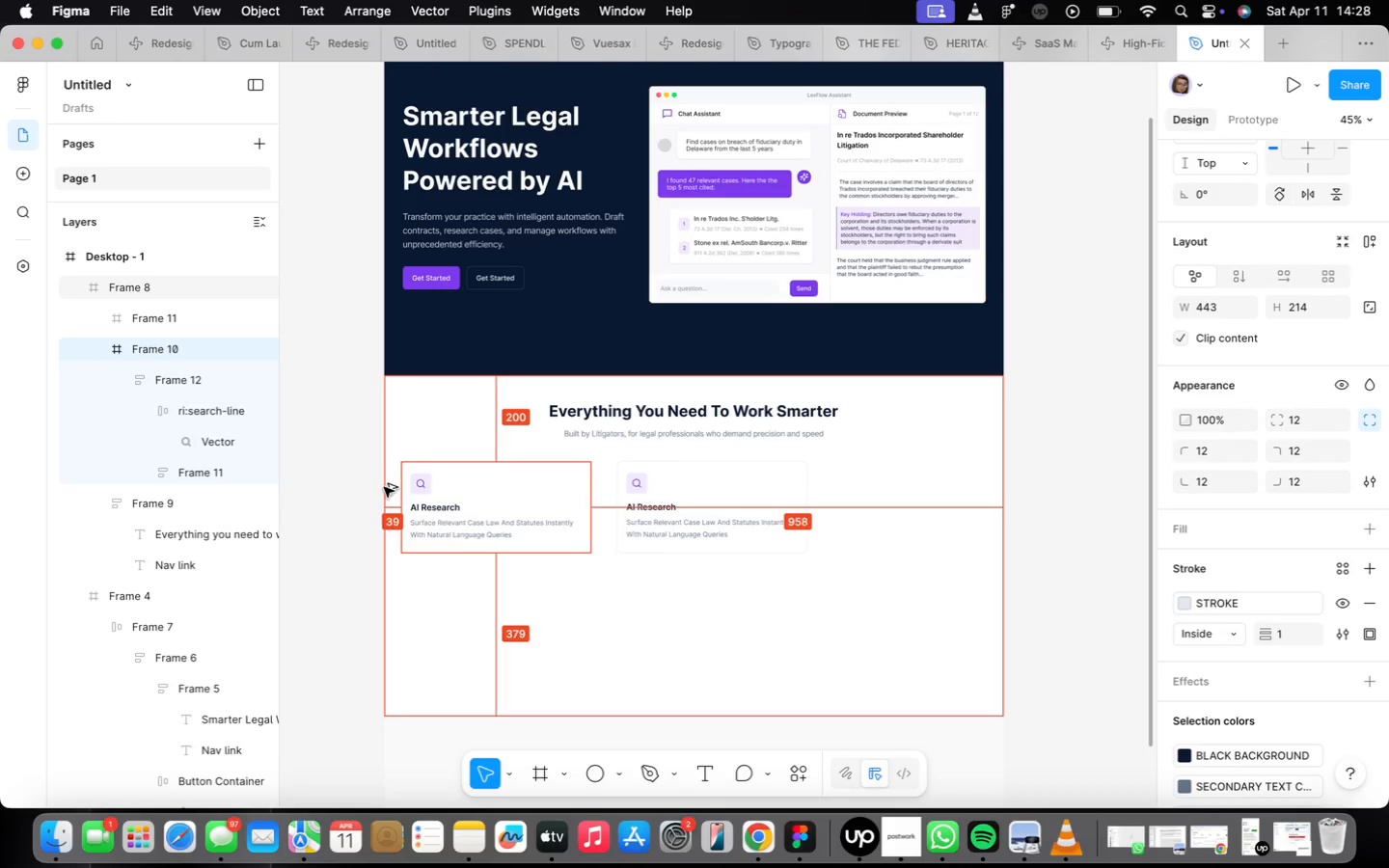 
key(Alt+ArrowLeft)
 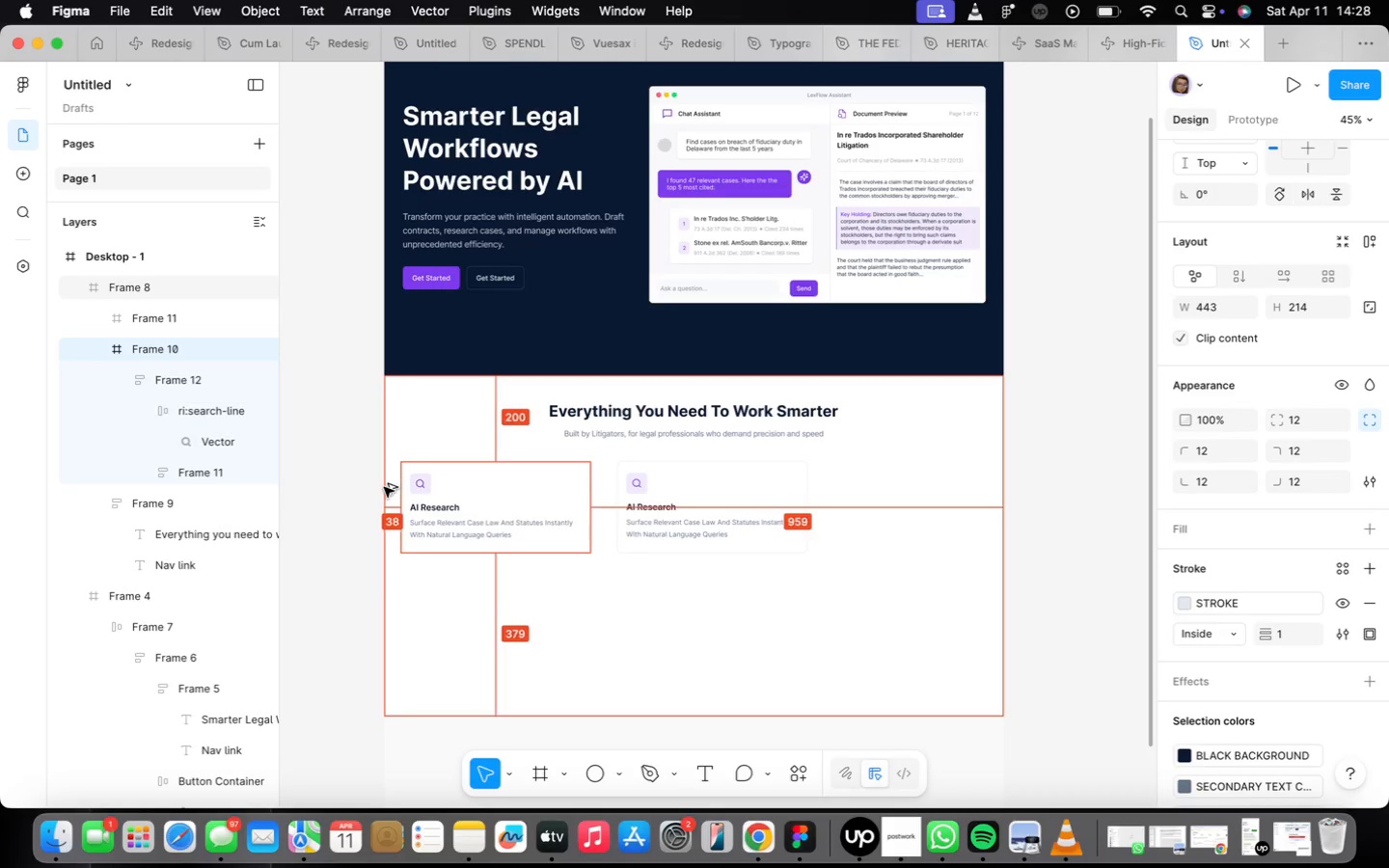 
key(Alt+ArrowLeft)
 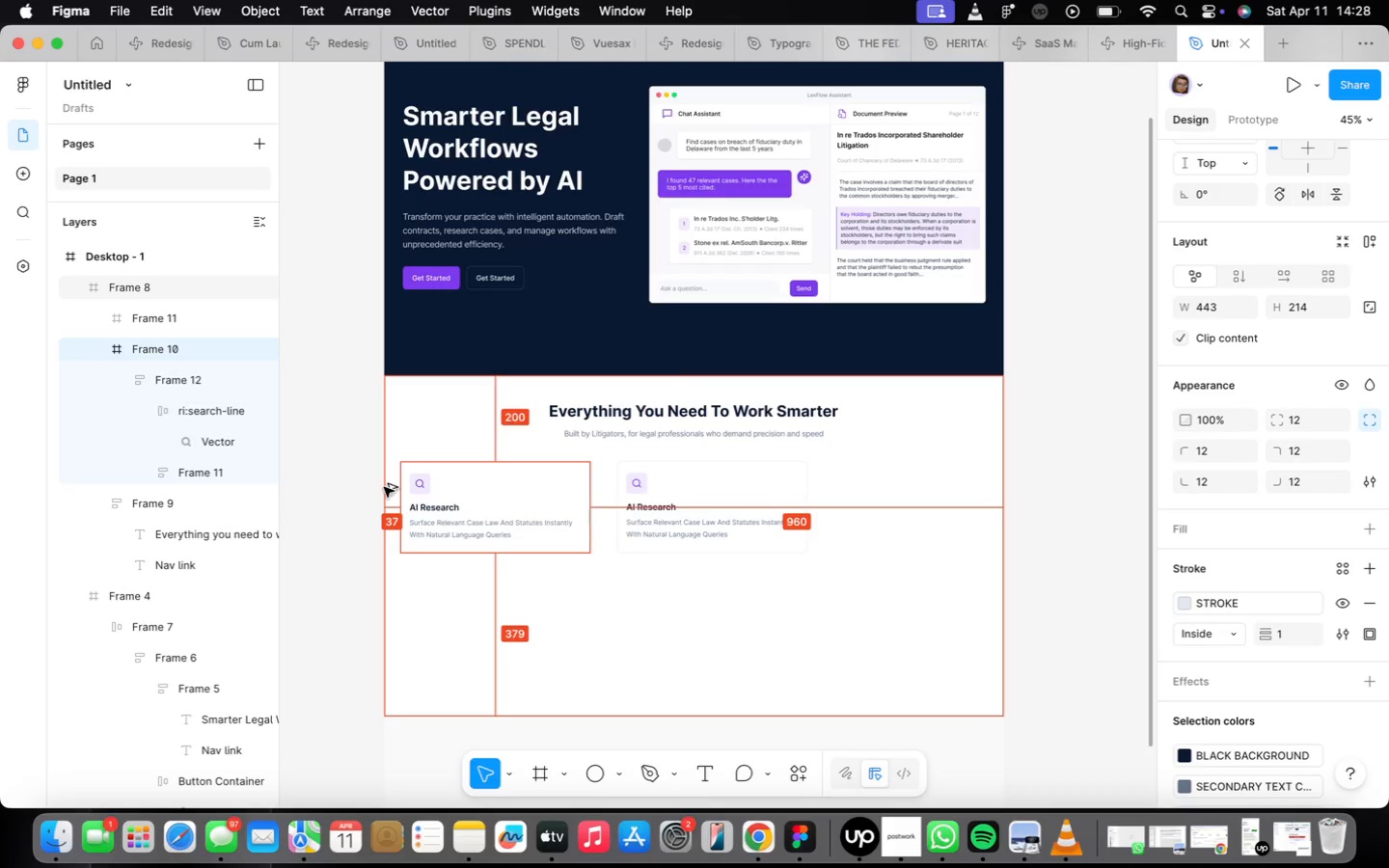 
key(Alt+ArrowLeft)
 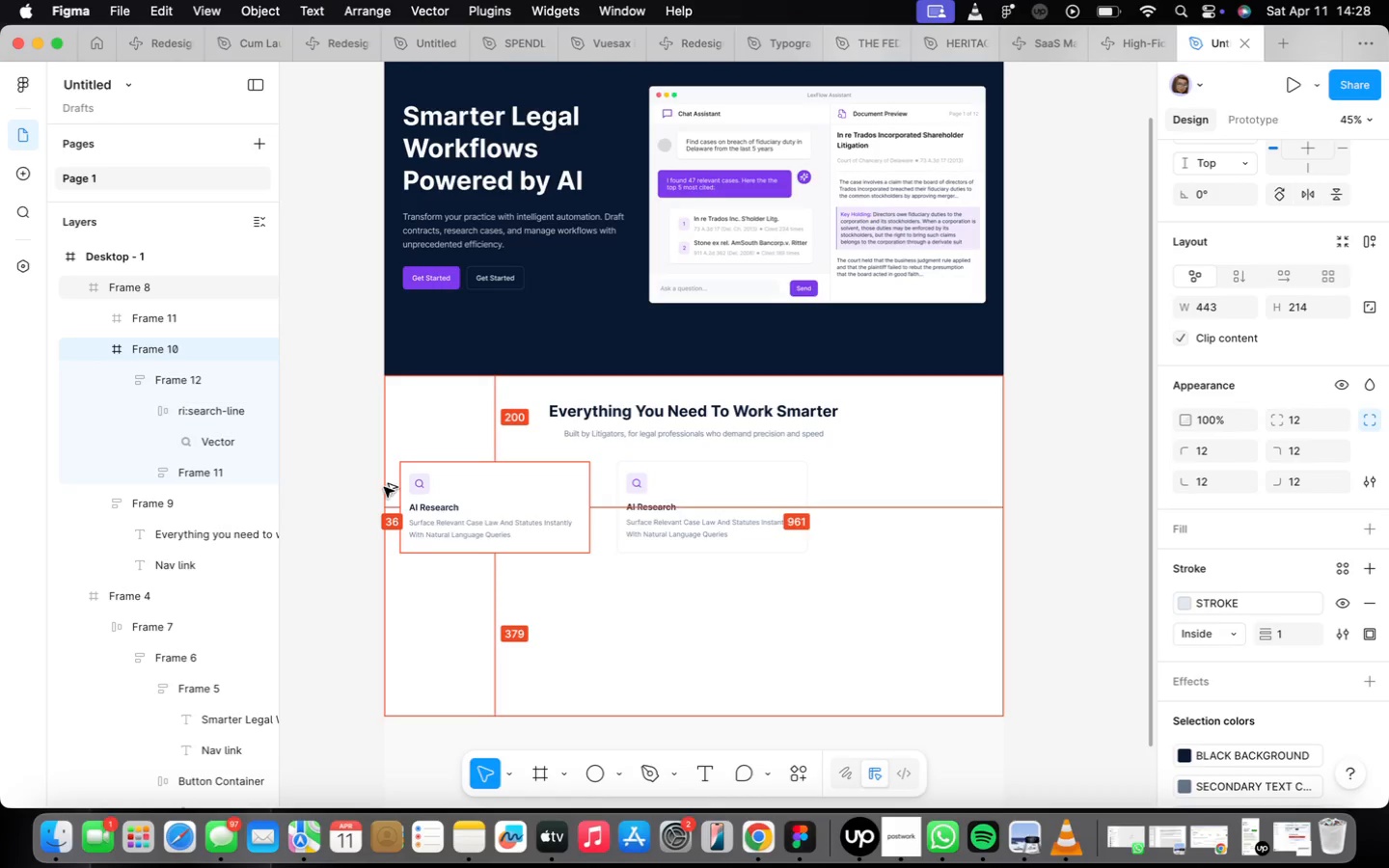 
key(Alt+ArrowLeft)
 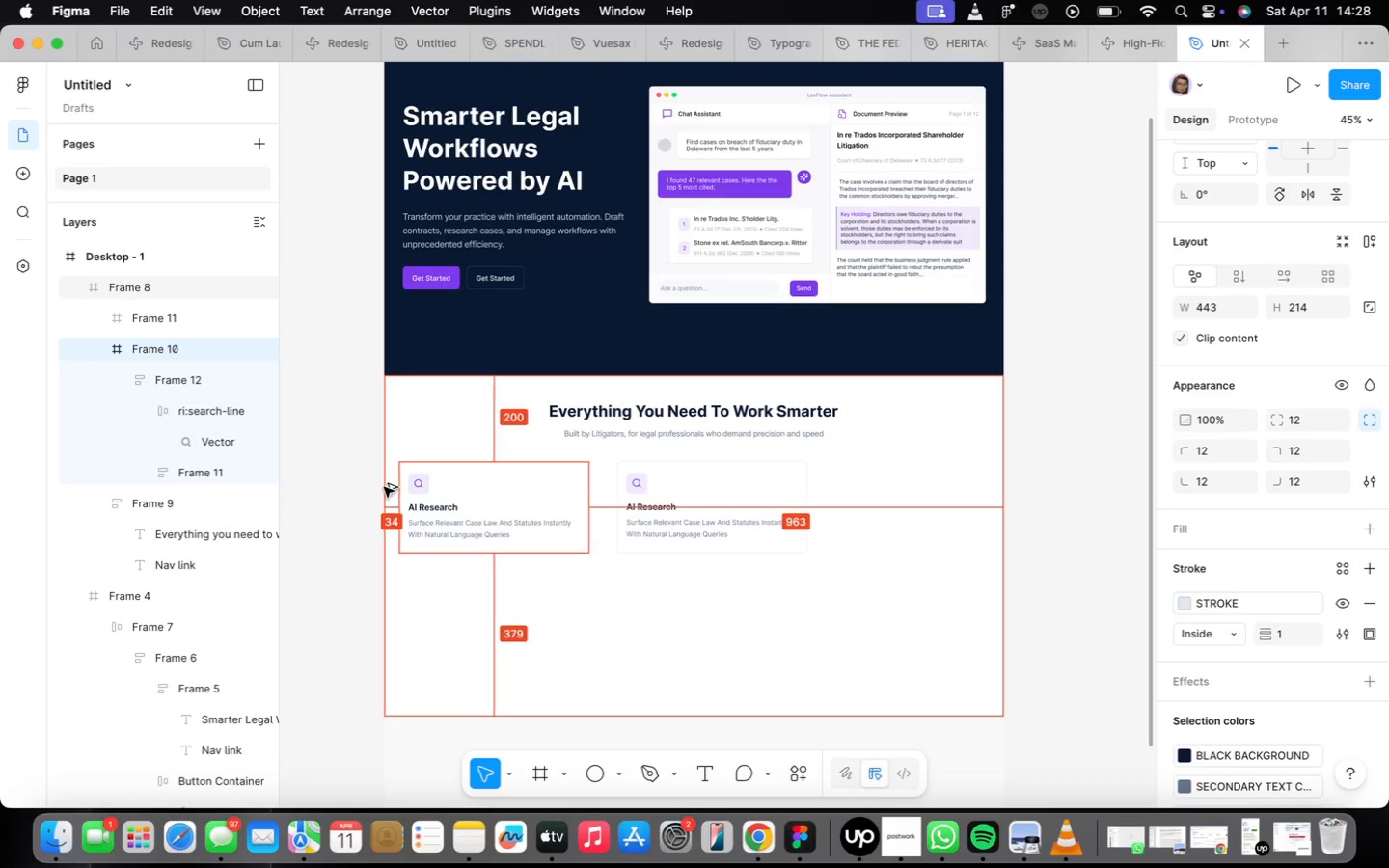 
key(Alt+ArrowLeft)
 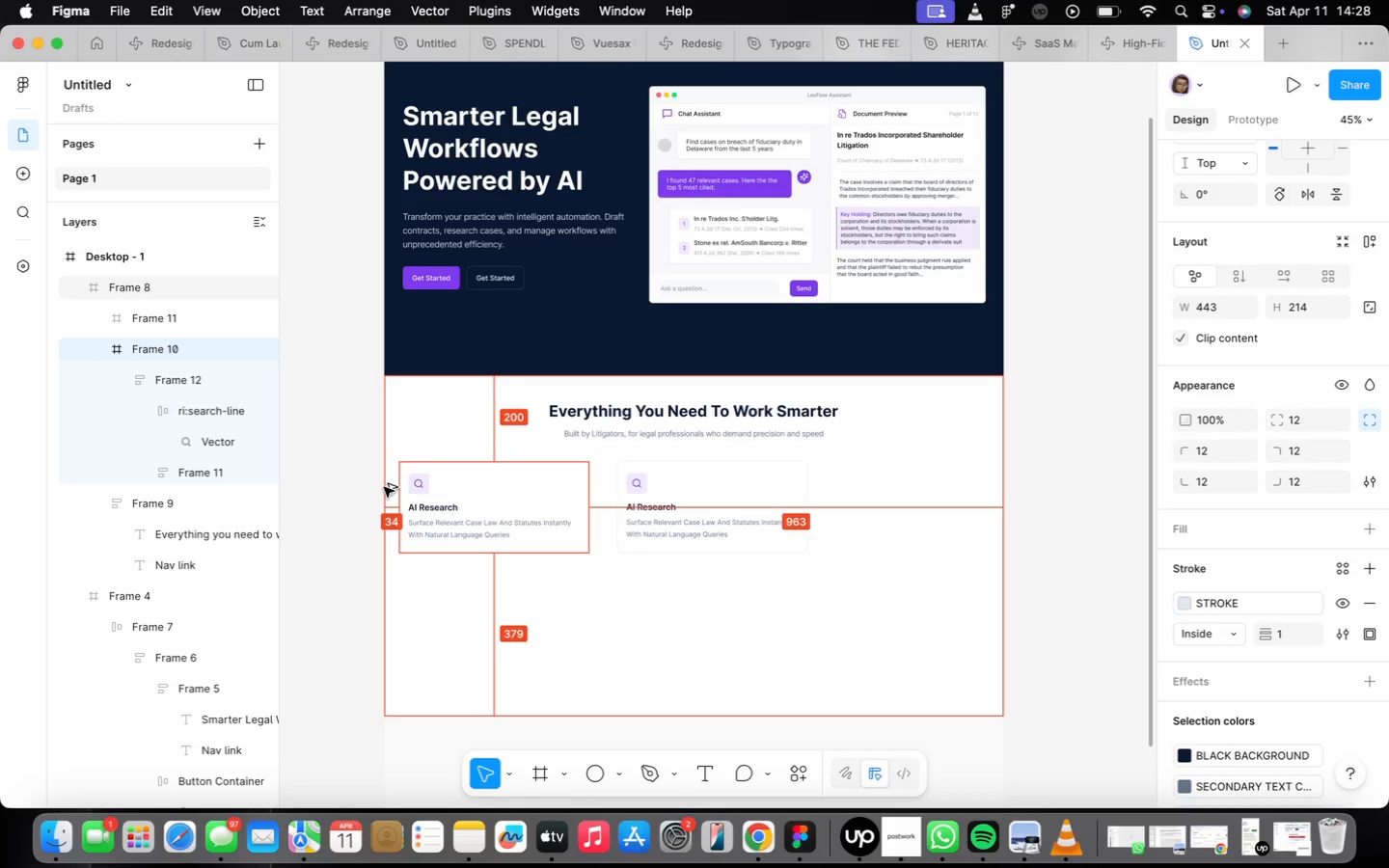 
key(Alt+ArrowLeft)
 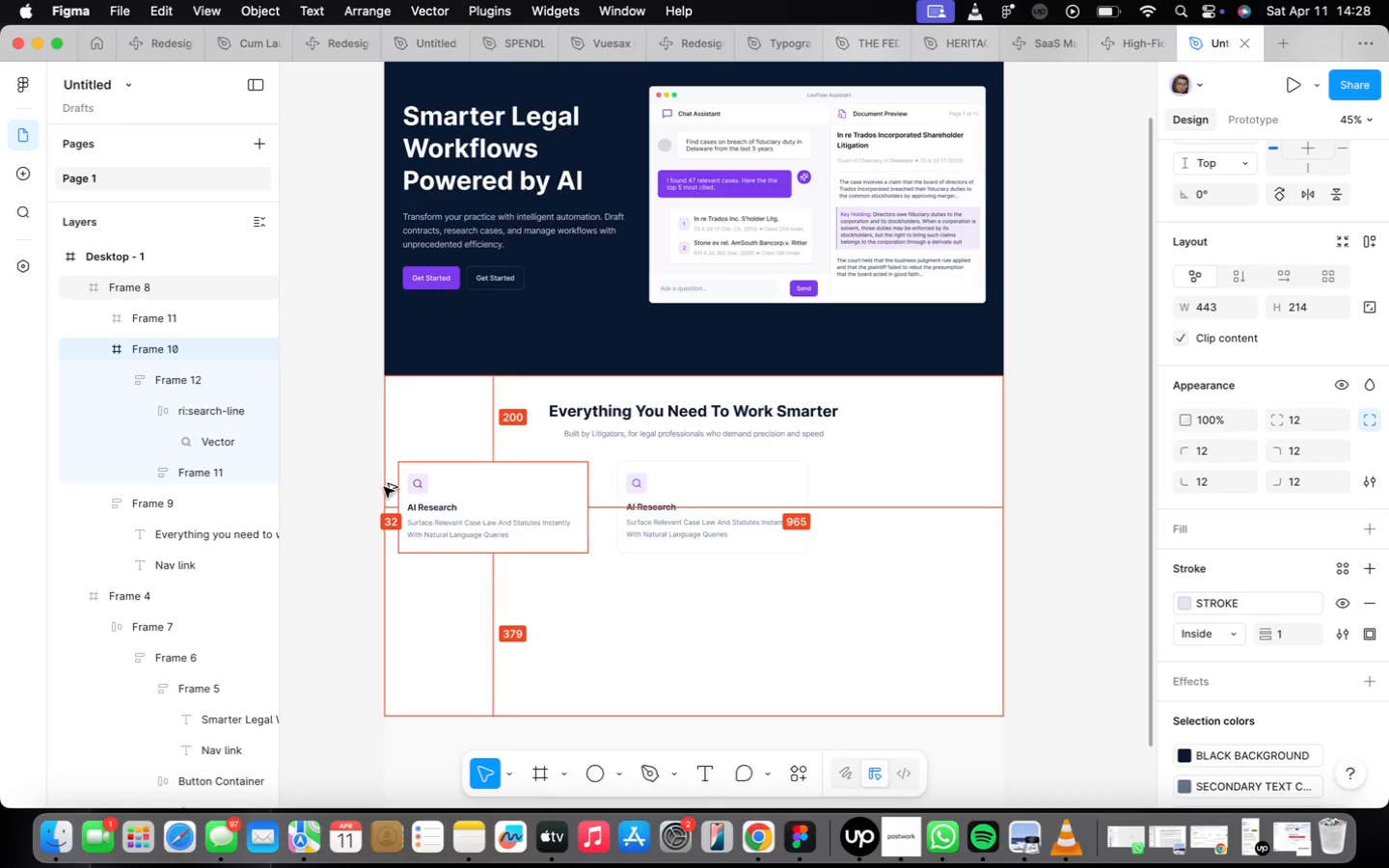 
key(Alt+ArrowLeft)
 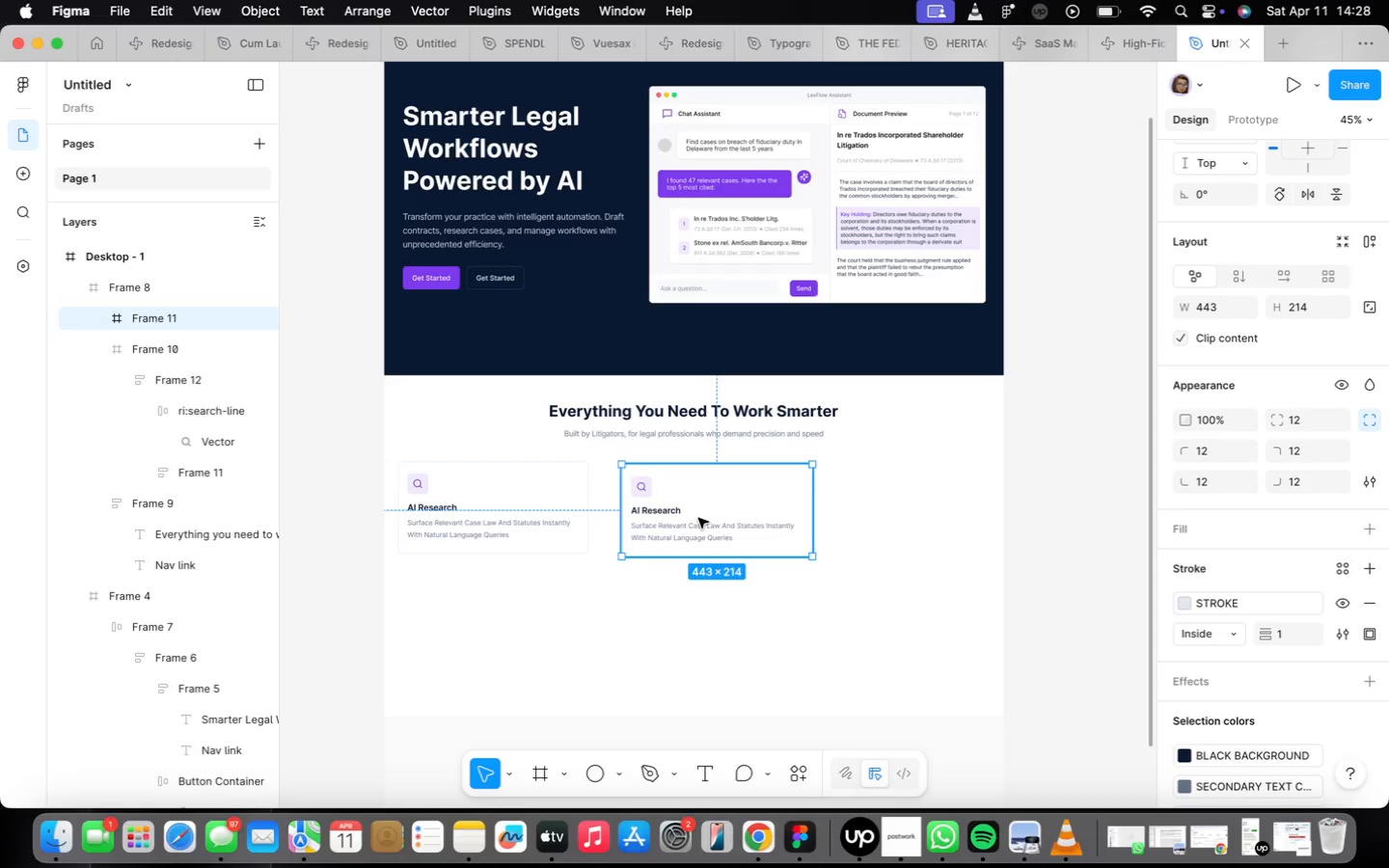 
wait(5.65)
 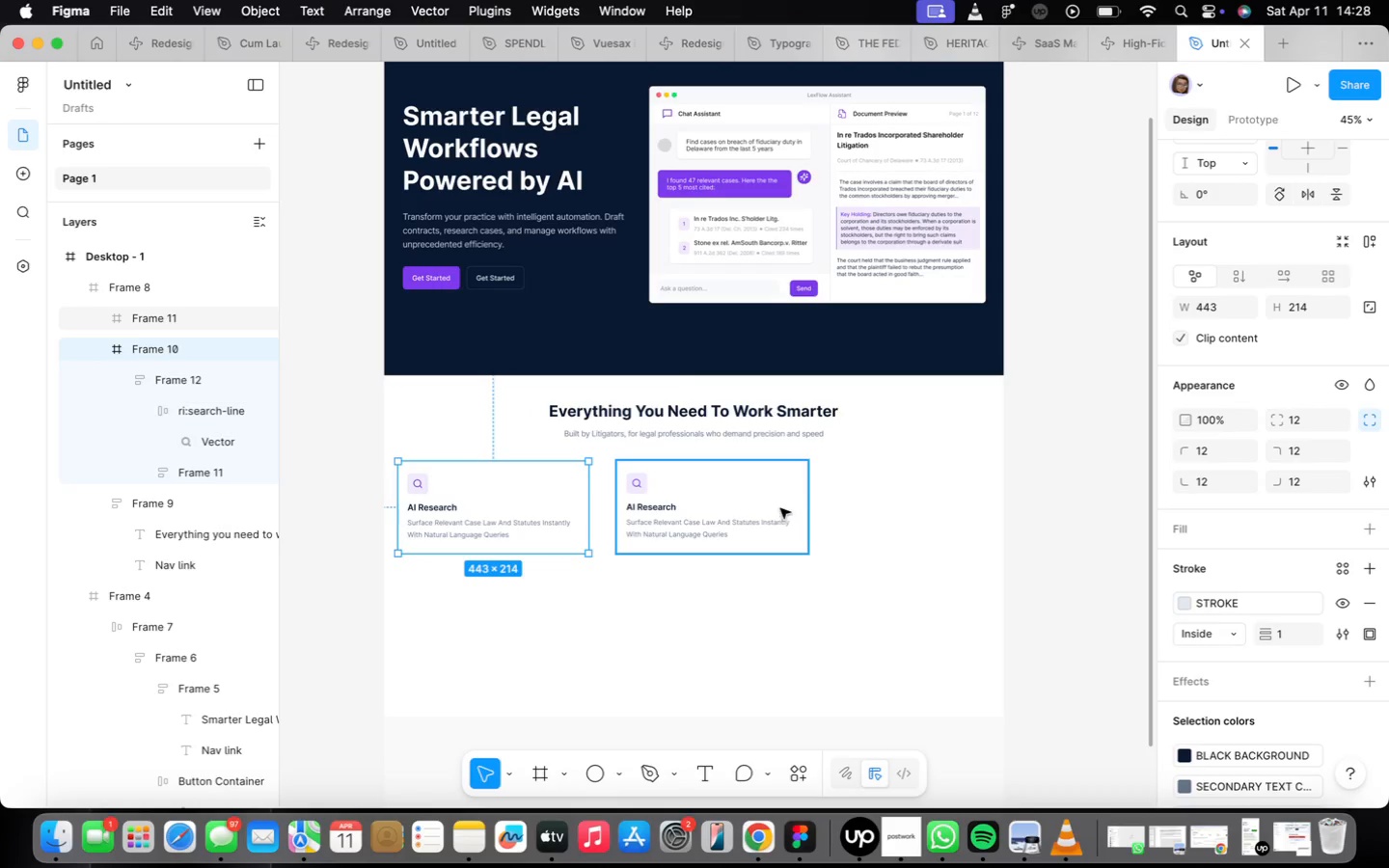 
left_click_drag(start_coordinate=[698, 517], to_coordinate=[675, 513])
 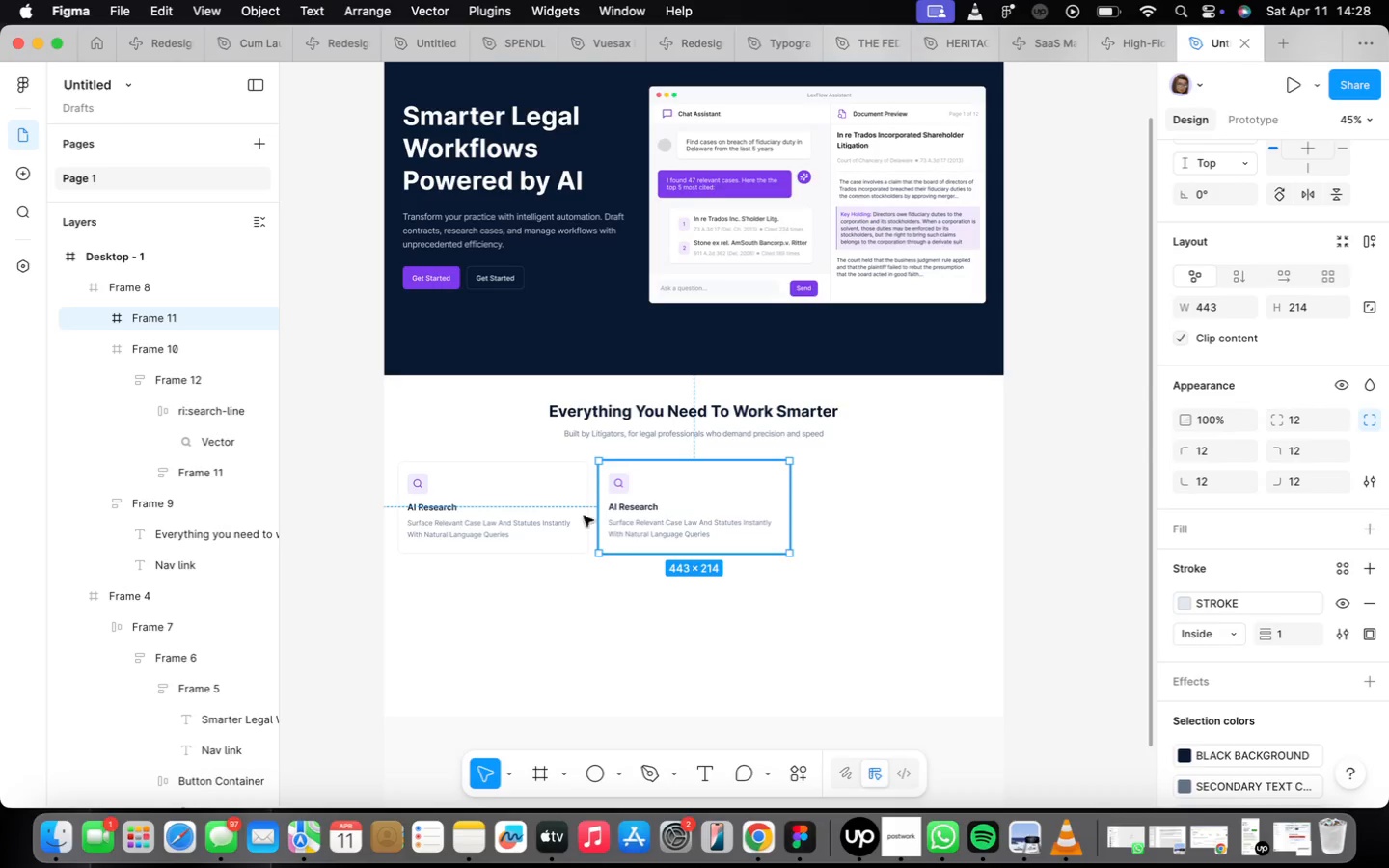 
hold_key(key=OptionLeft, duration=0.47)
 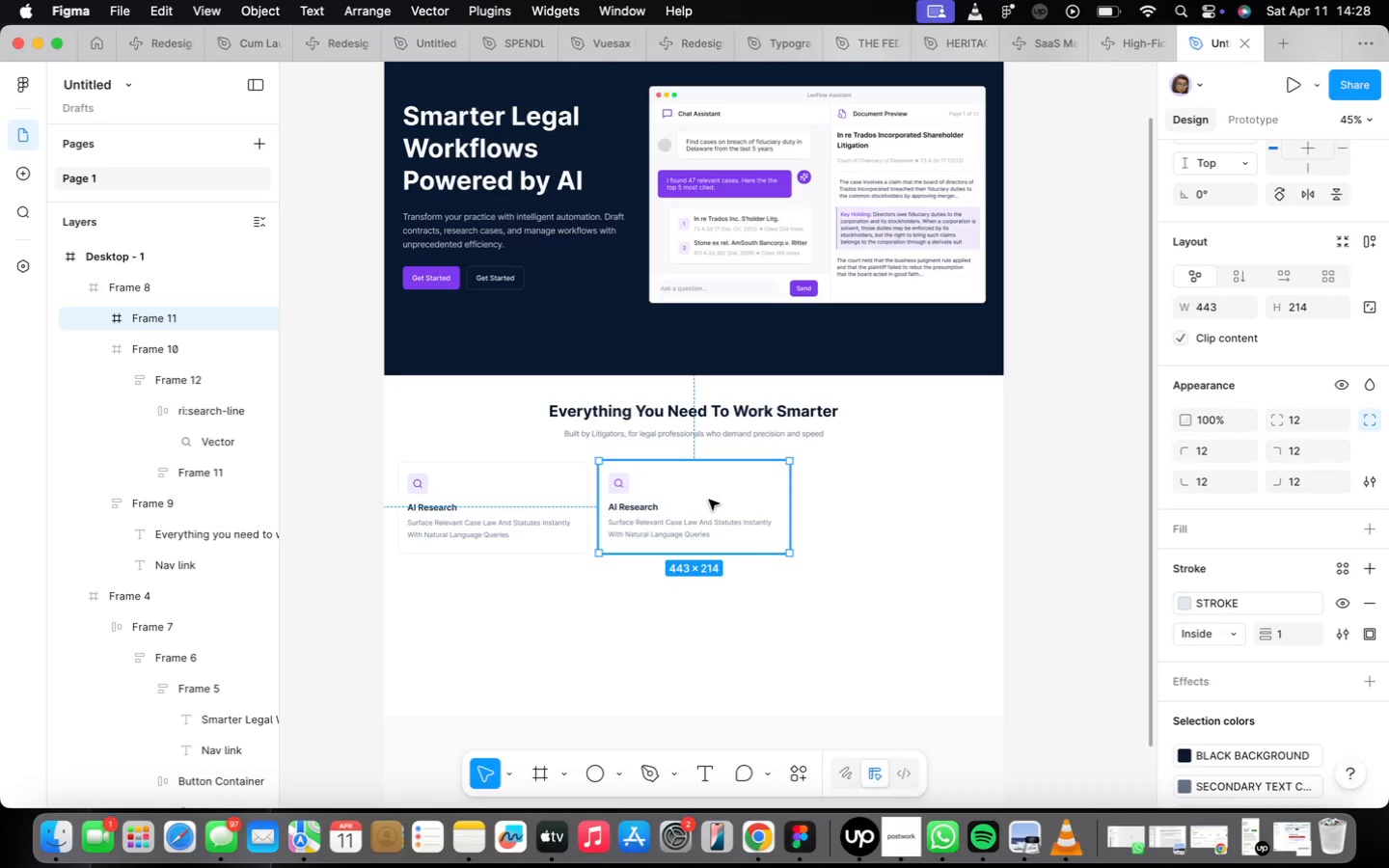 
hold_key(key=OptionLeft, duration=2.22)
left_click_drag(start_coordinate=[710, 514], to_coordinate=[915, 513])
 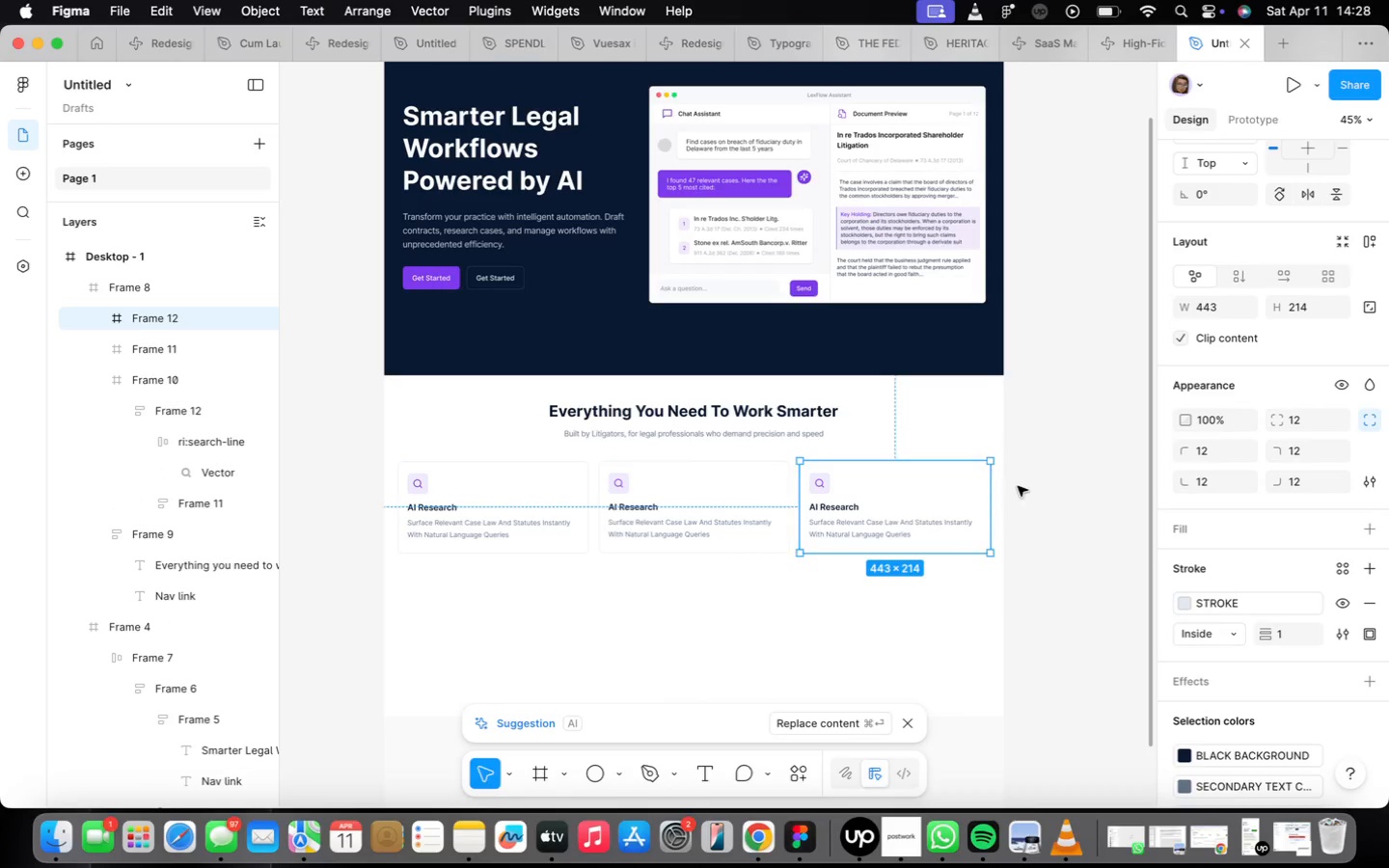 
hold_key(key=OptionLeft, duration=1.5)
 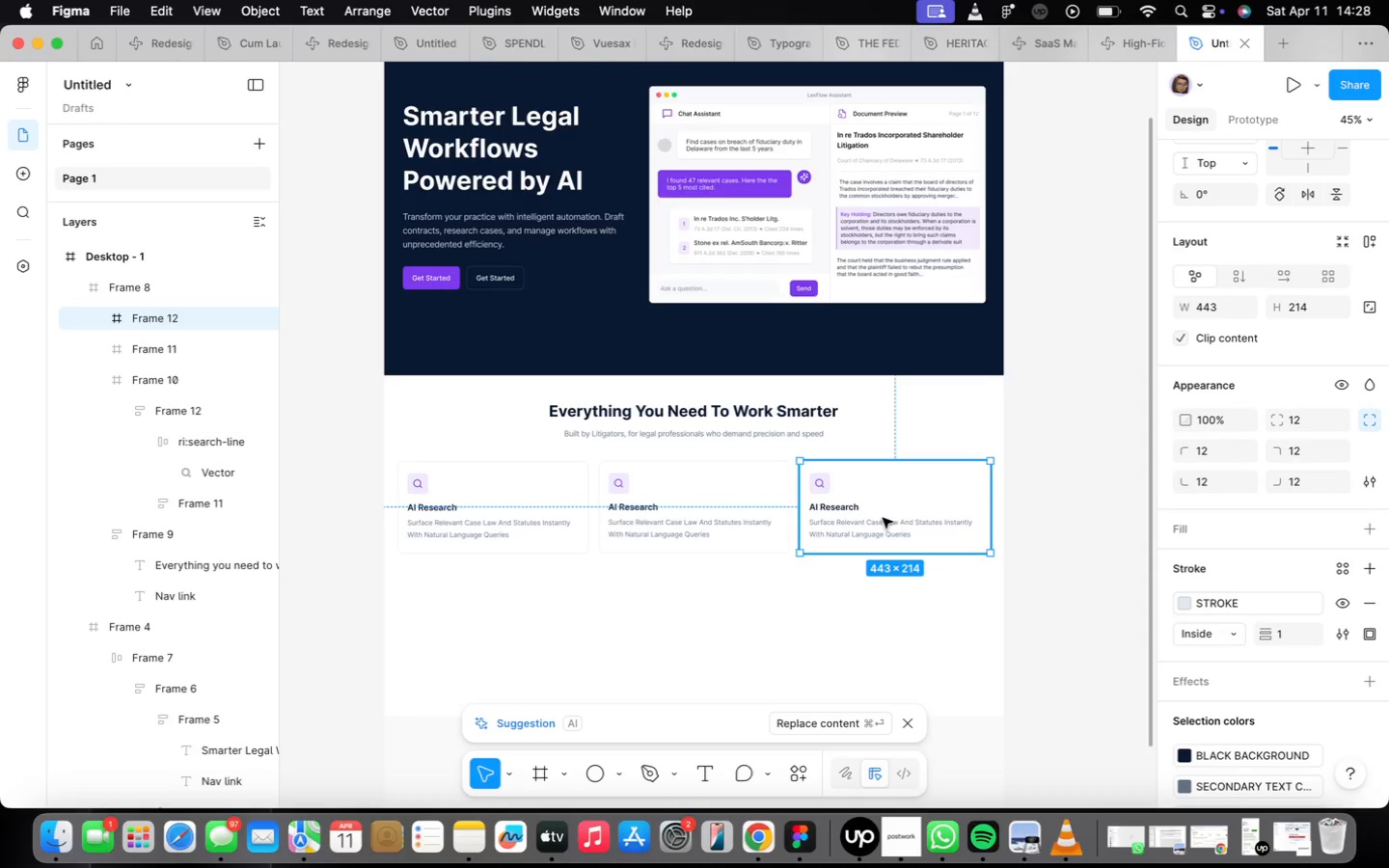 
hold_key(key=ShiftLeft, duration=1.01)
left_click([708, 524])
 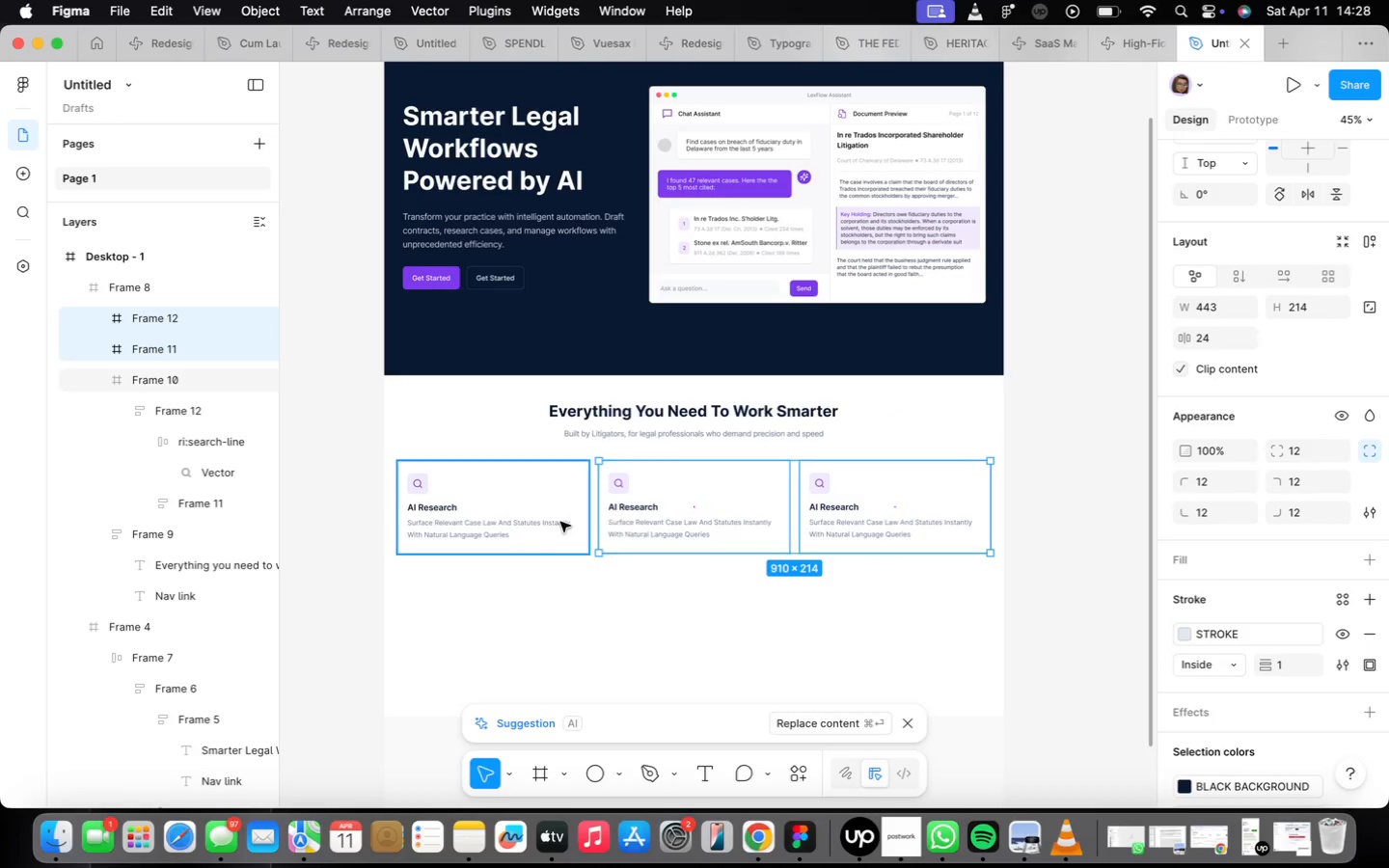 
left_click([547, 519])
 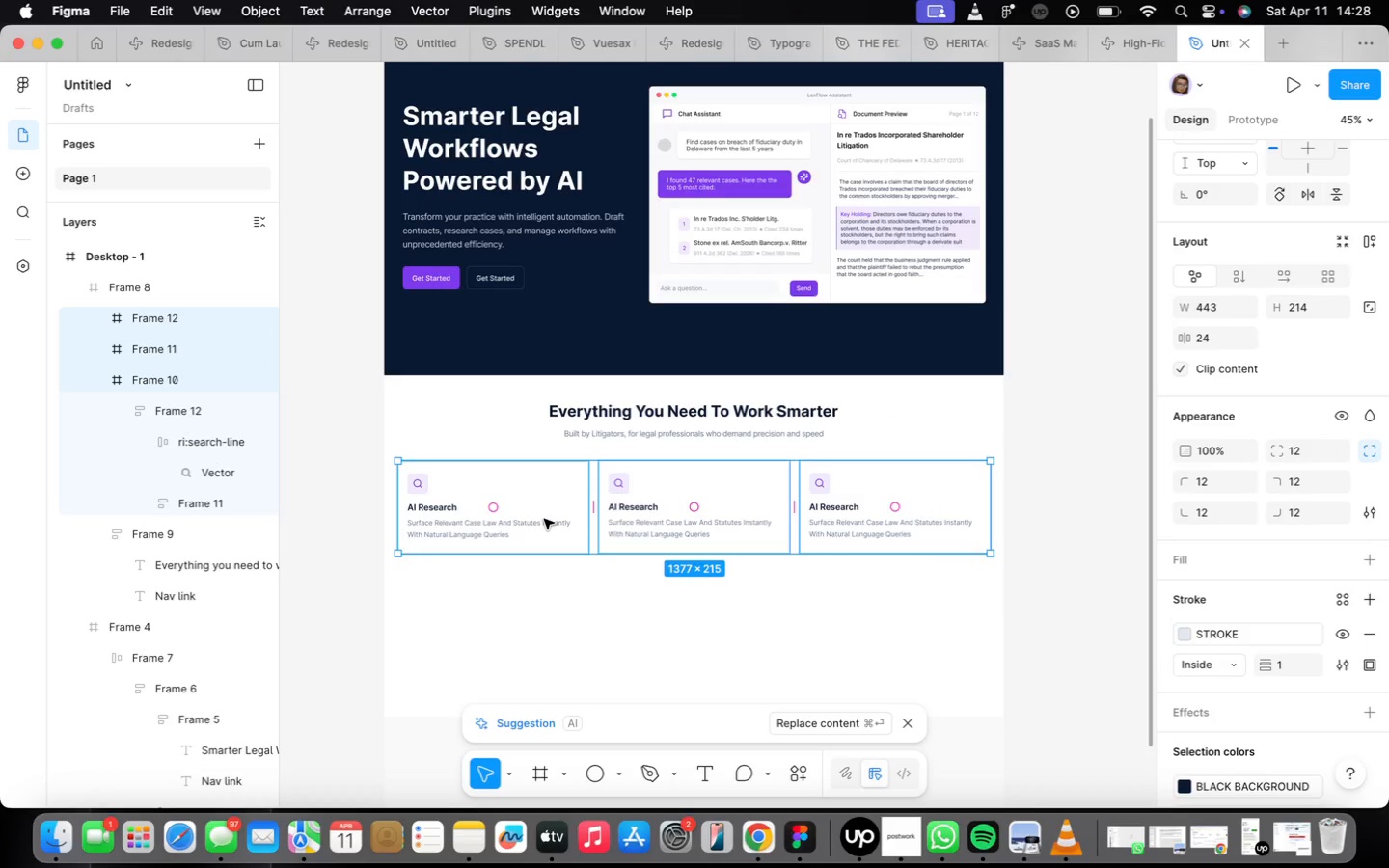 
key(Shift+ShiftLeft)
 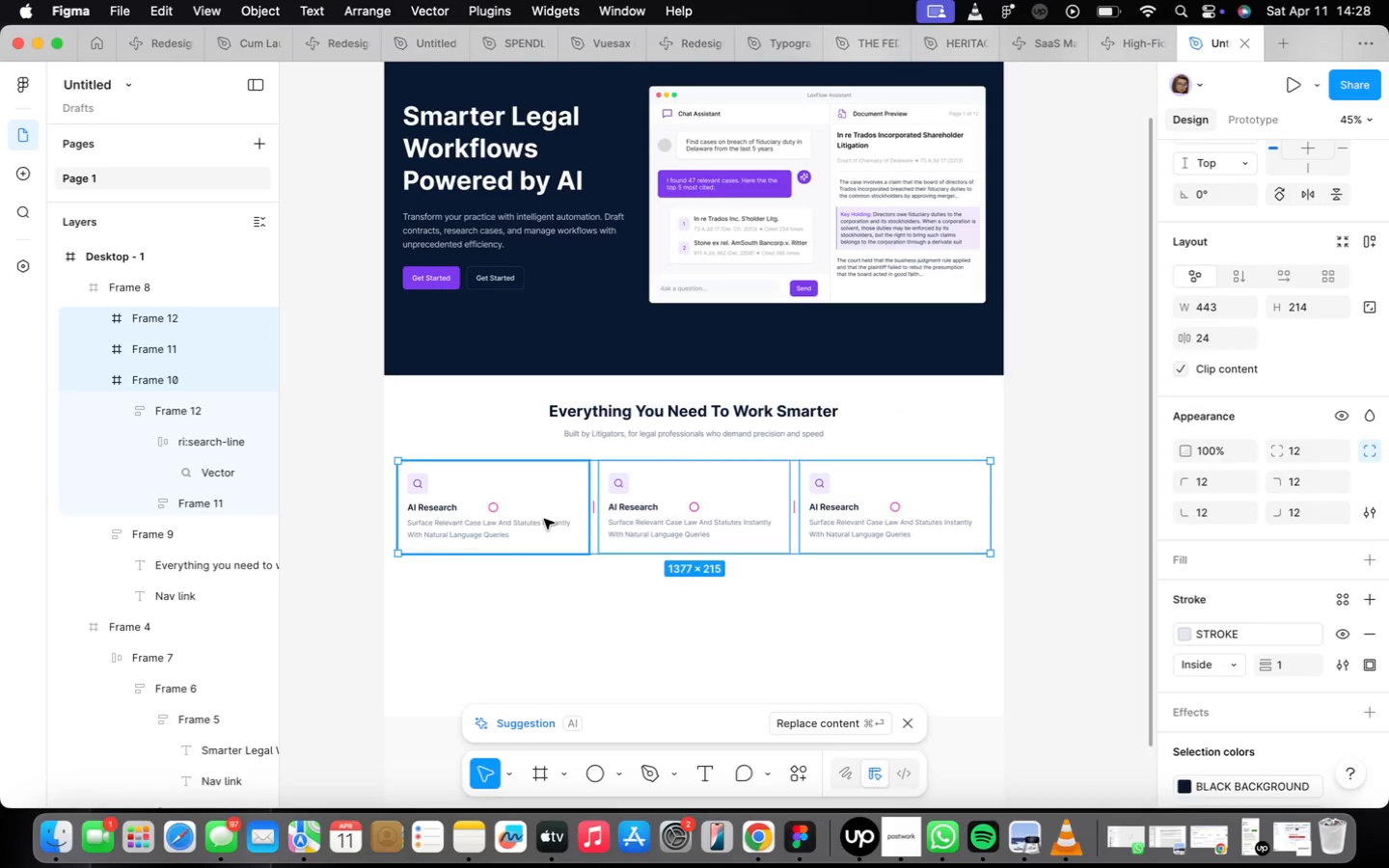 
key(Shift+A)
 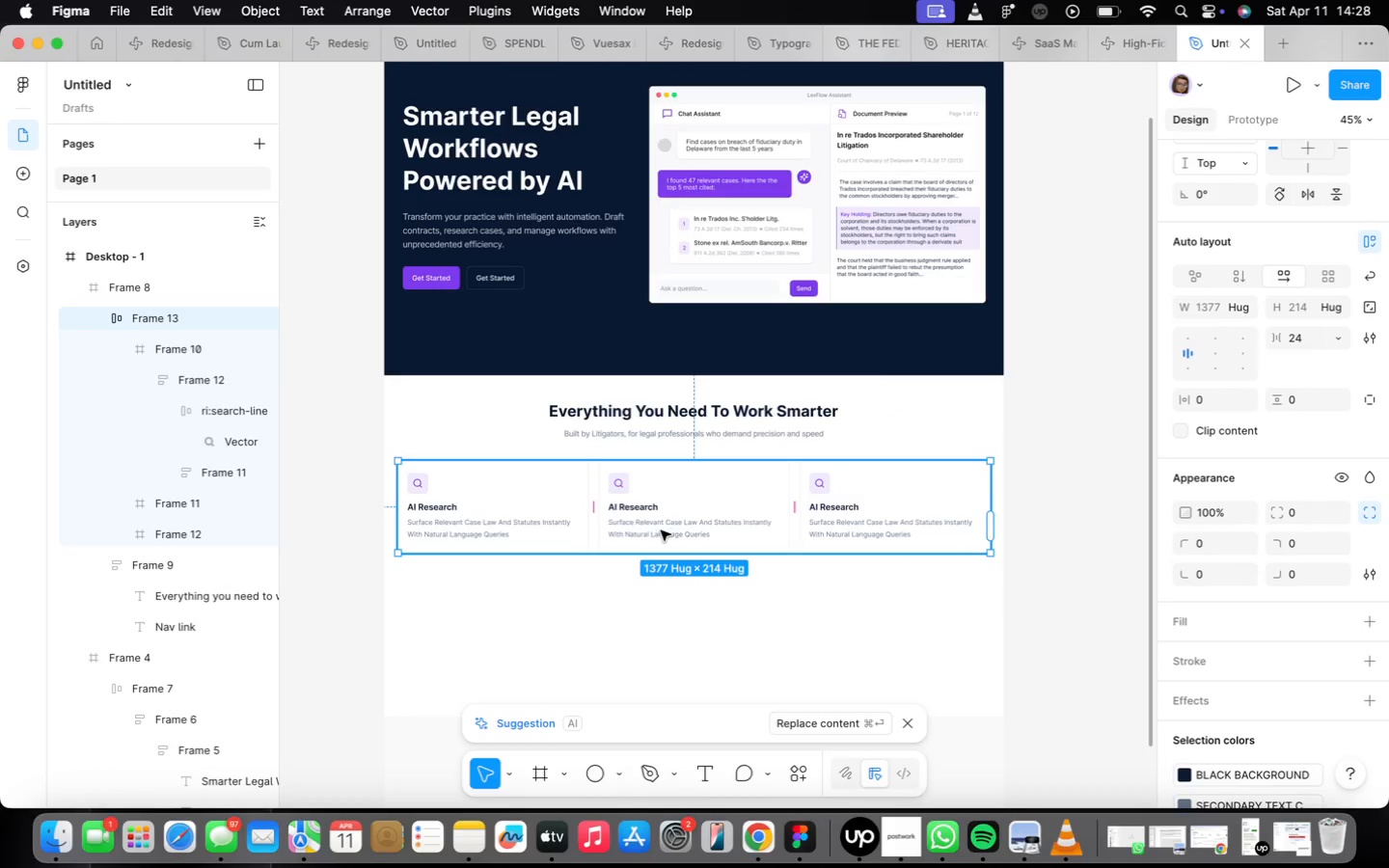 
right_click([663, 530])
 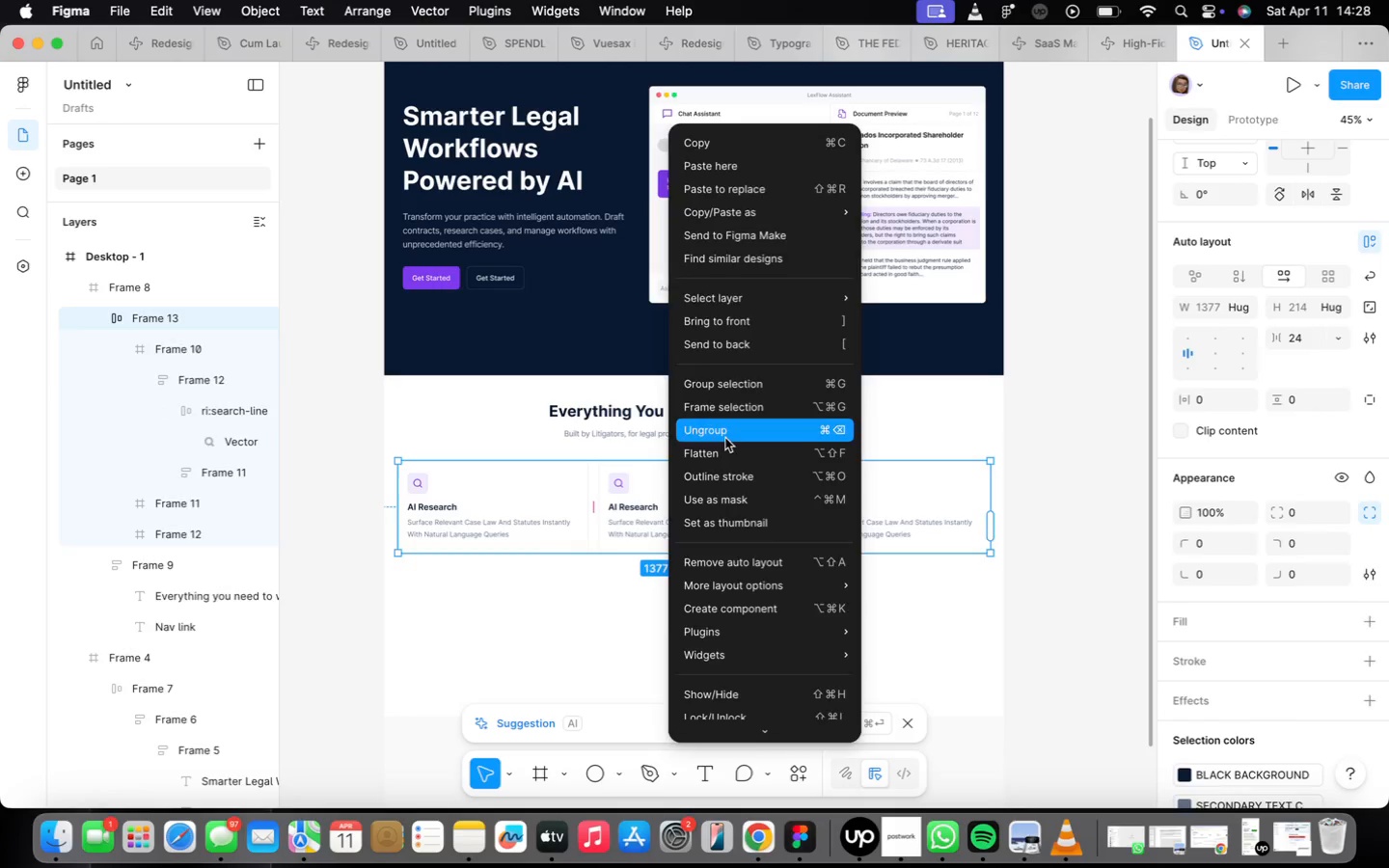 